 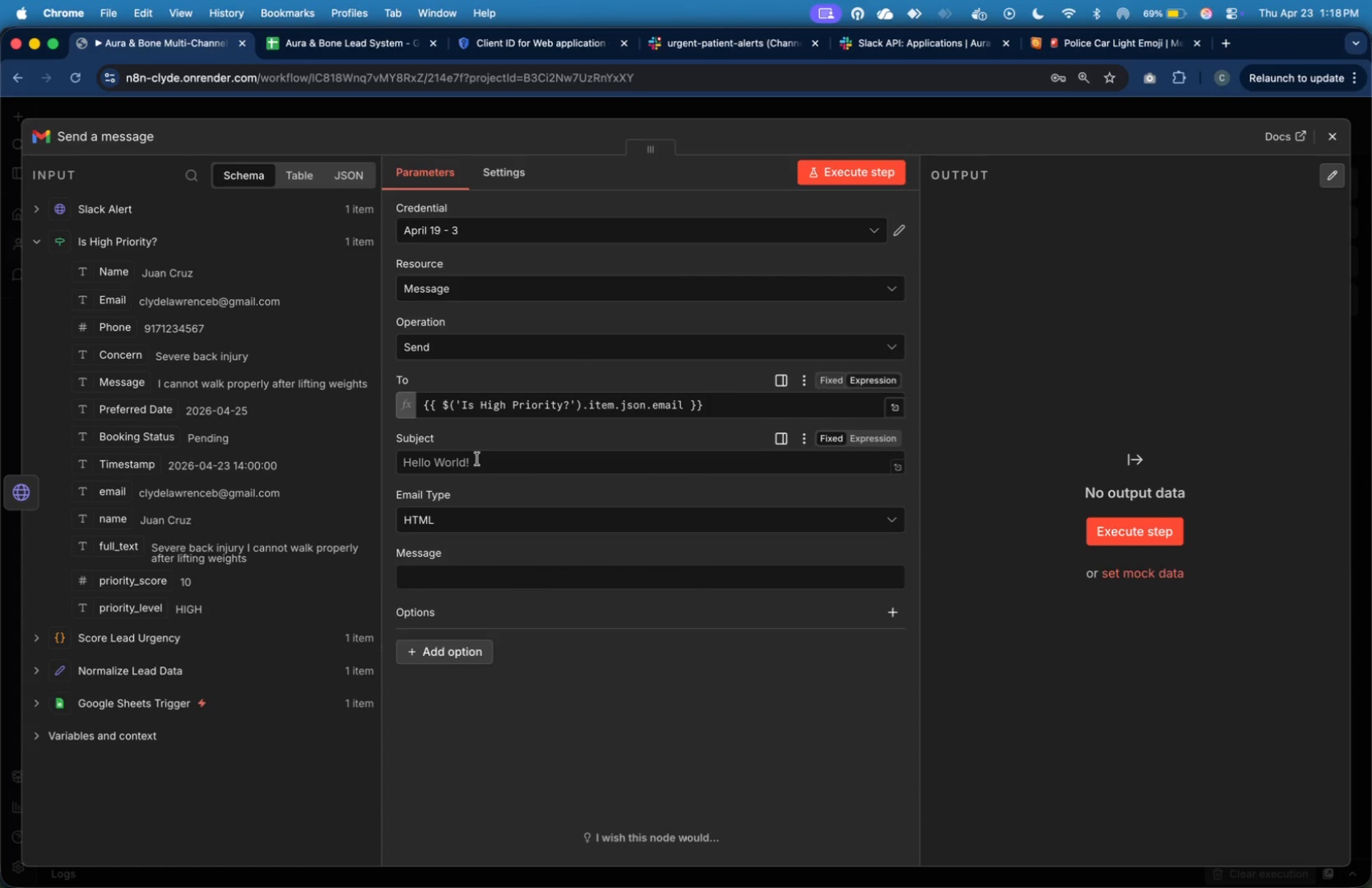 
left_click([509, 479])
 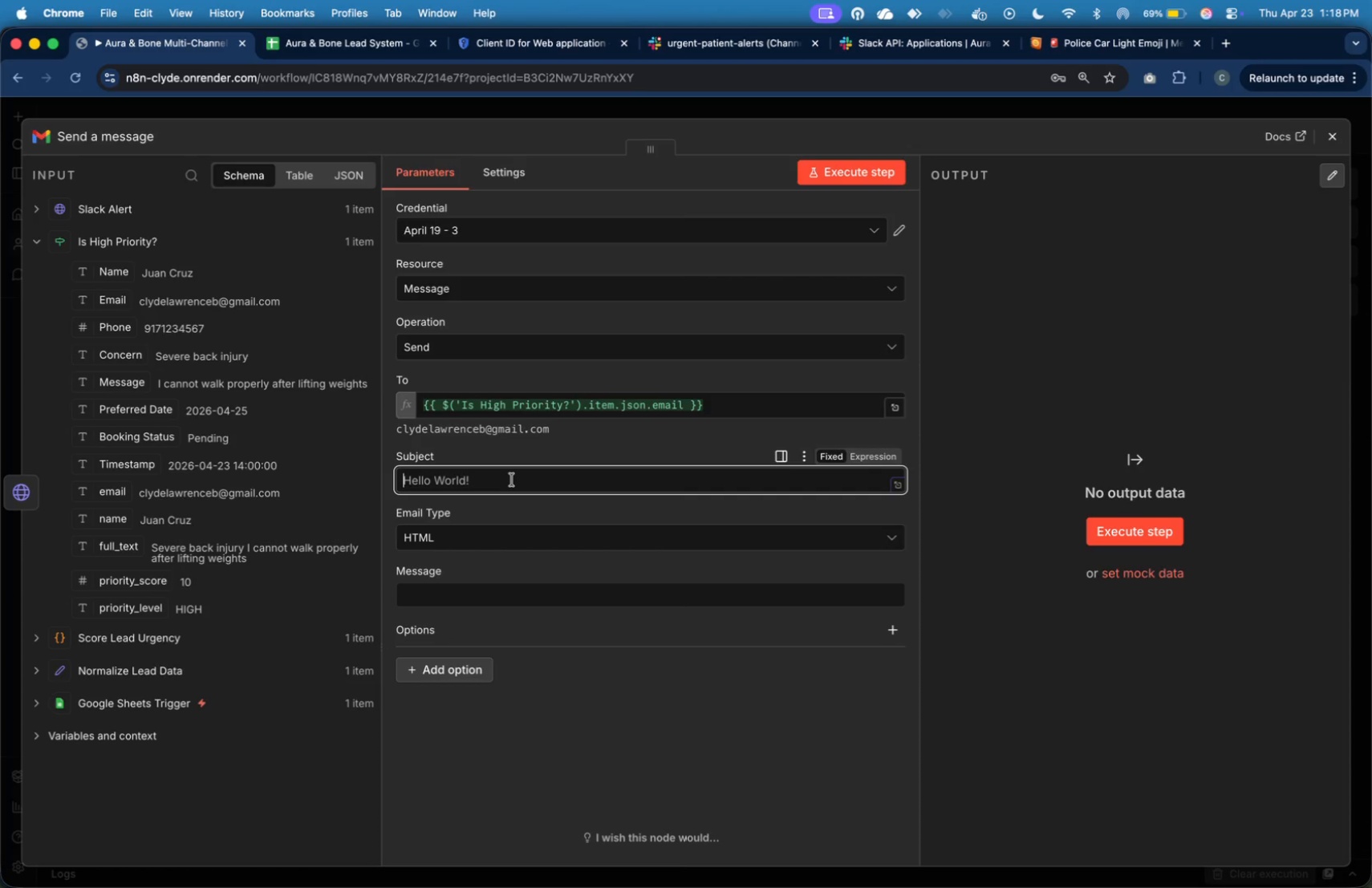 
type(Urgent Cs)
 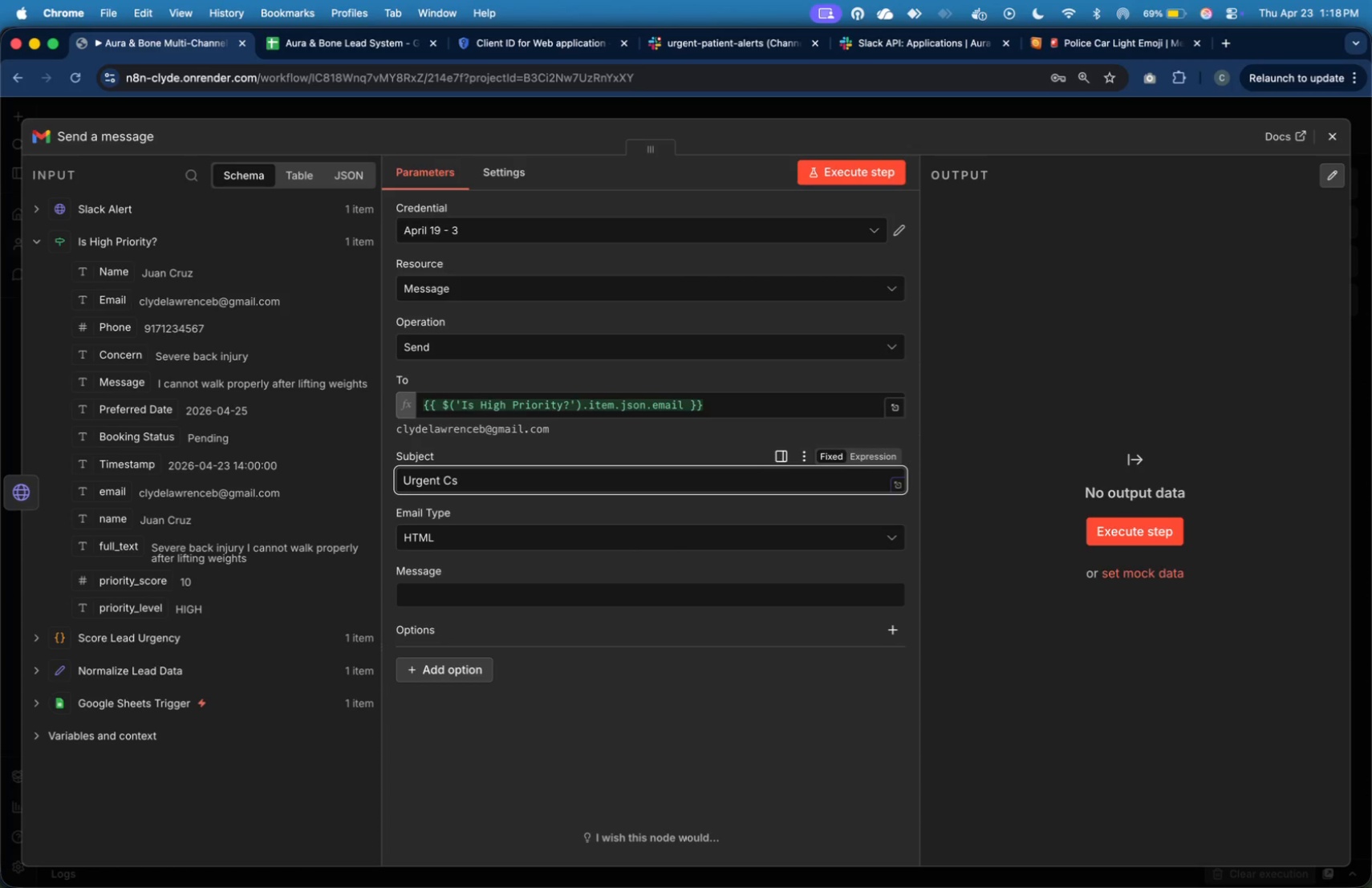 
key(Backspace)
type(are Team Will Contact Your)
key(Backspace)
type(  )
key(Backspace)
type(Shortly)
 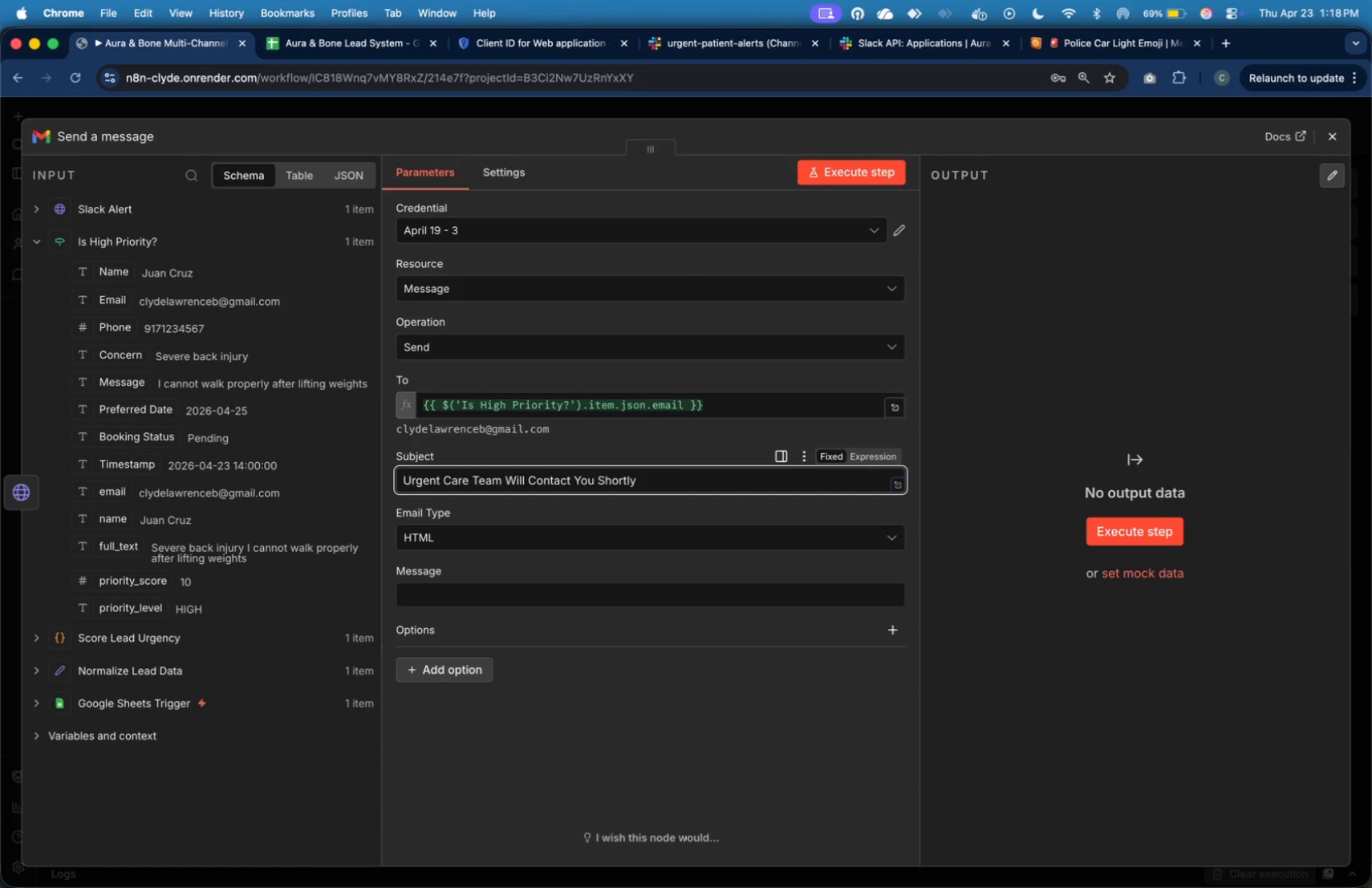 
wait(14.26)
 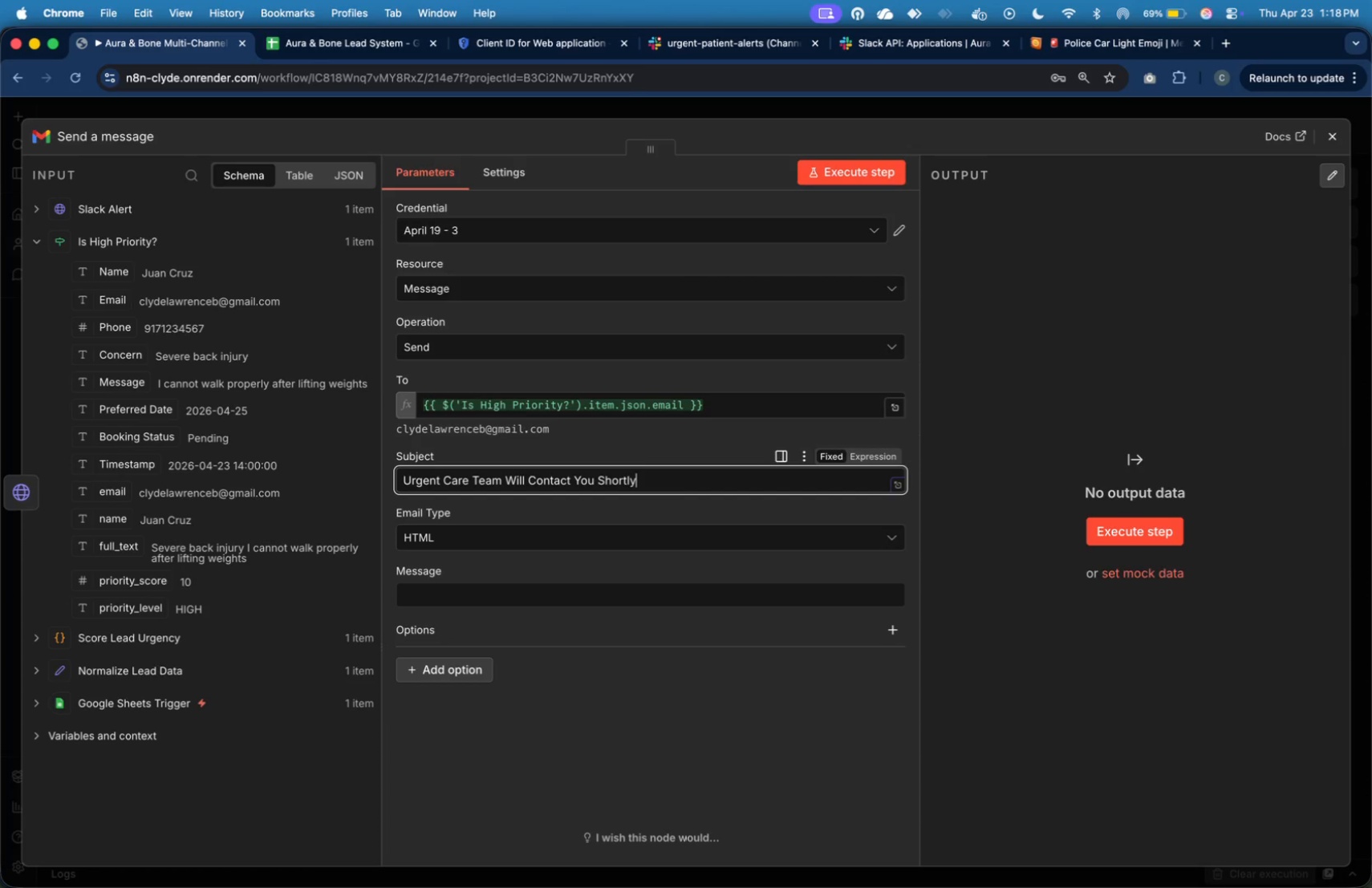 
key(Meta+Tab)
 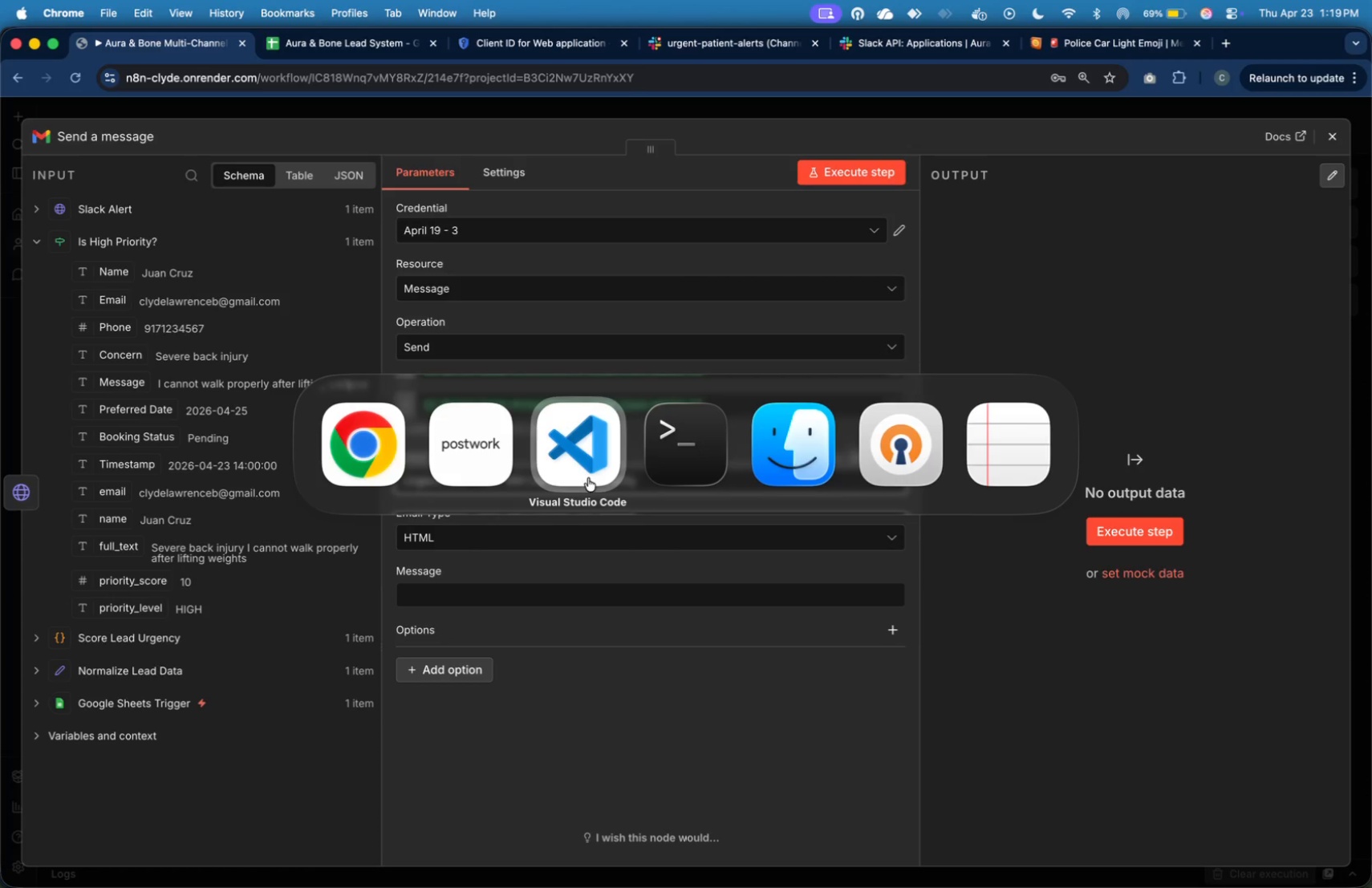 
left_click([589, 471])
 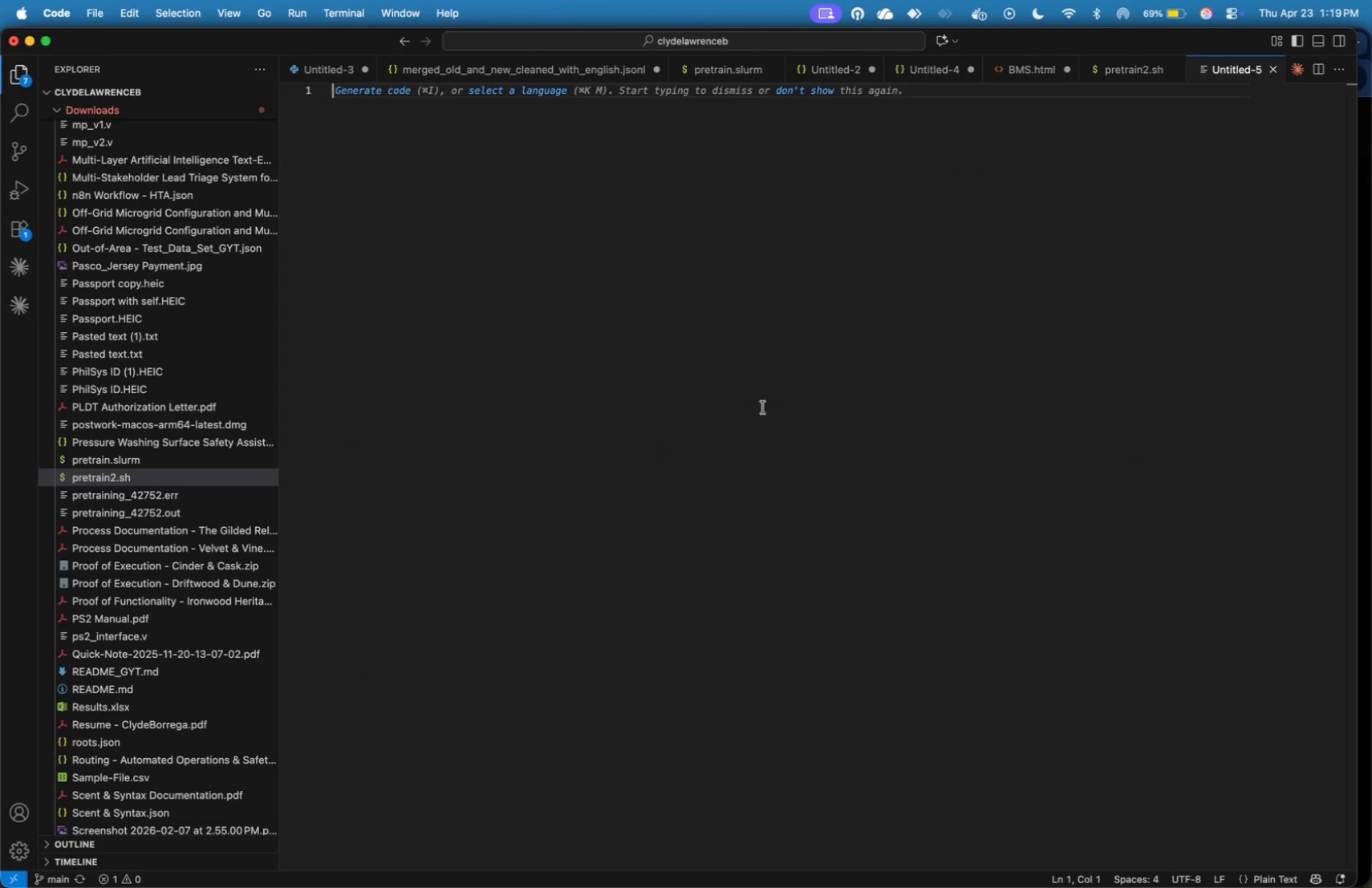 
left_click([802, 393])
 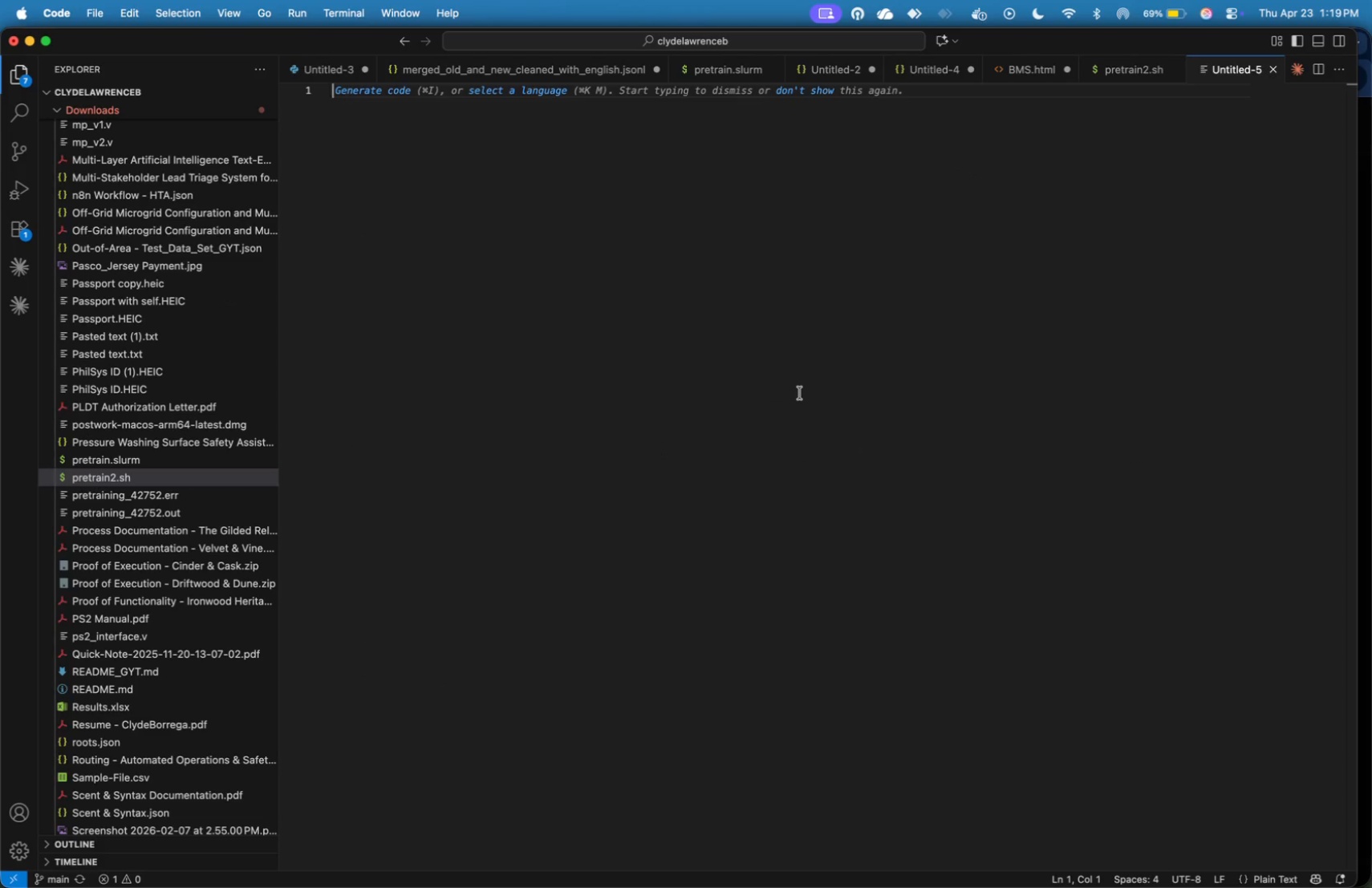 
hold_key(key=CommandLeft, duration=3.26)
 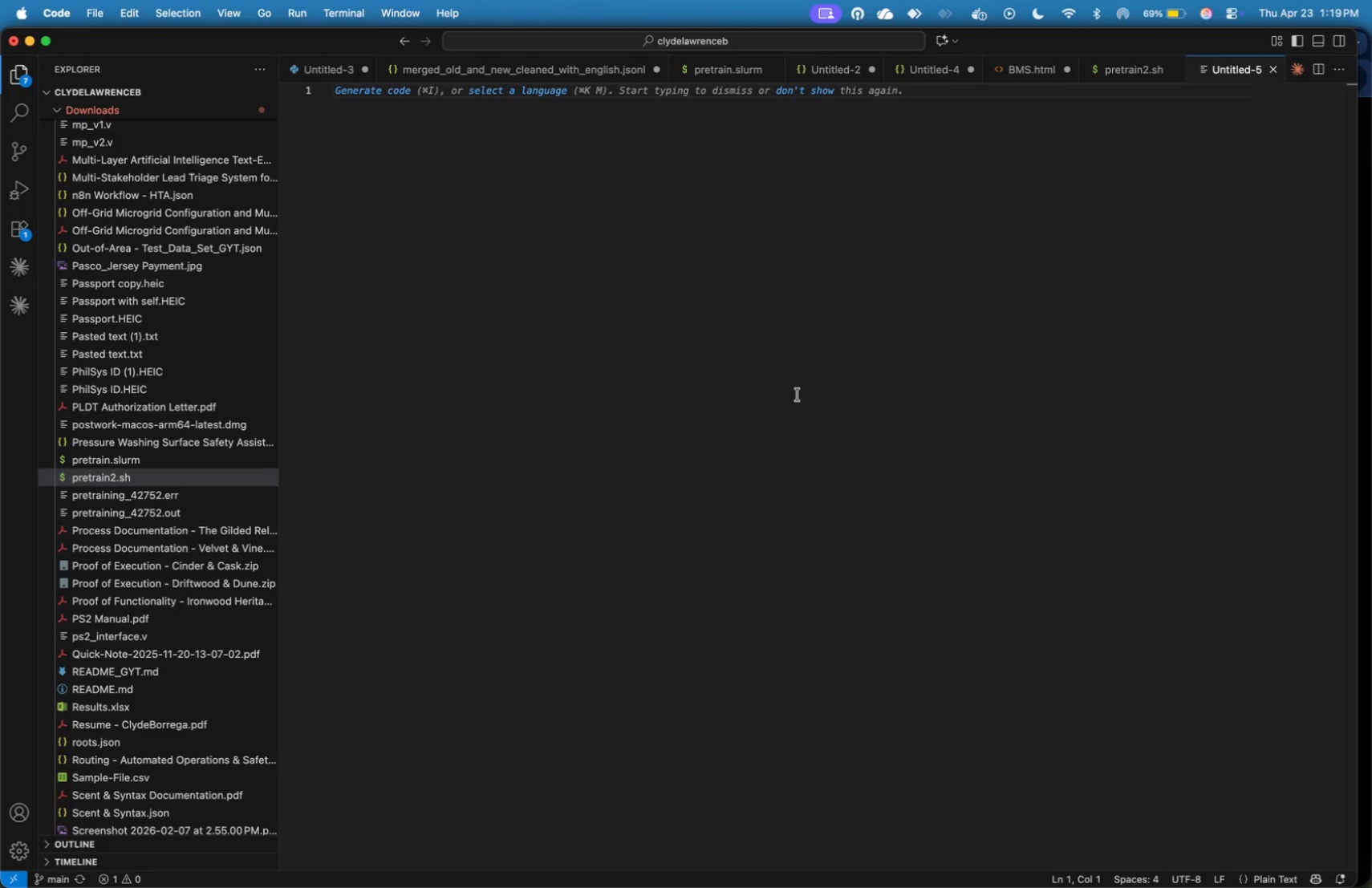 
type(<head>)
key(Backspace)
 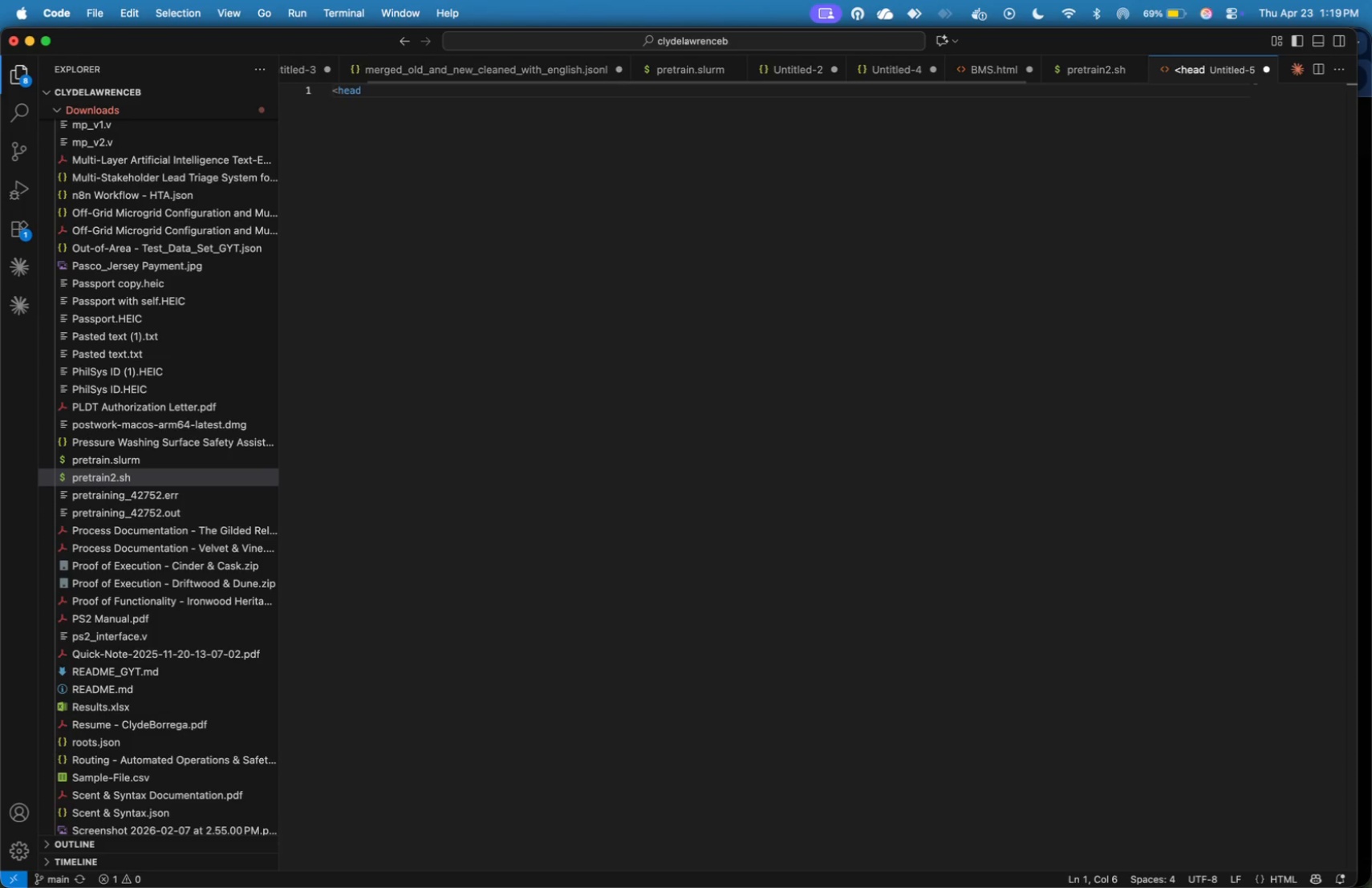 
 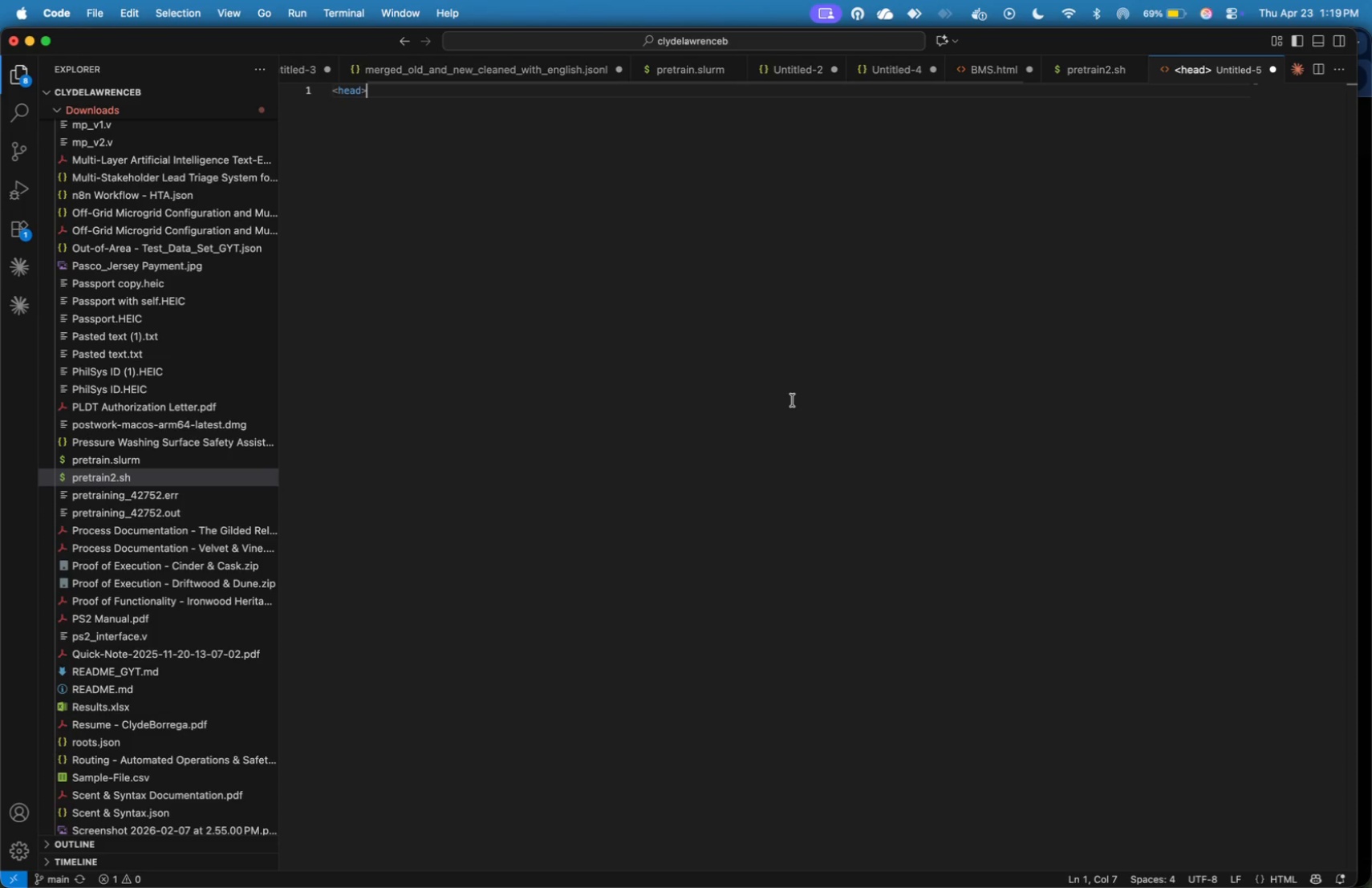 
hold_key(key=CommandLeft, duration=0.82)
 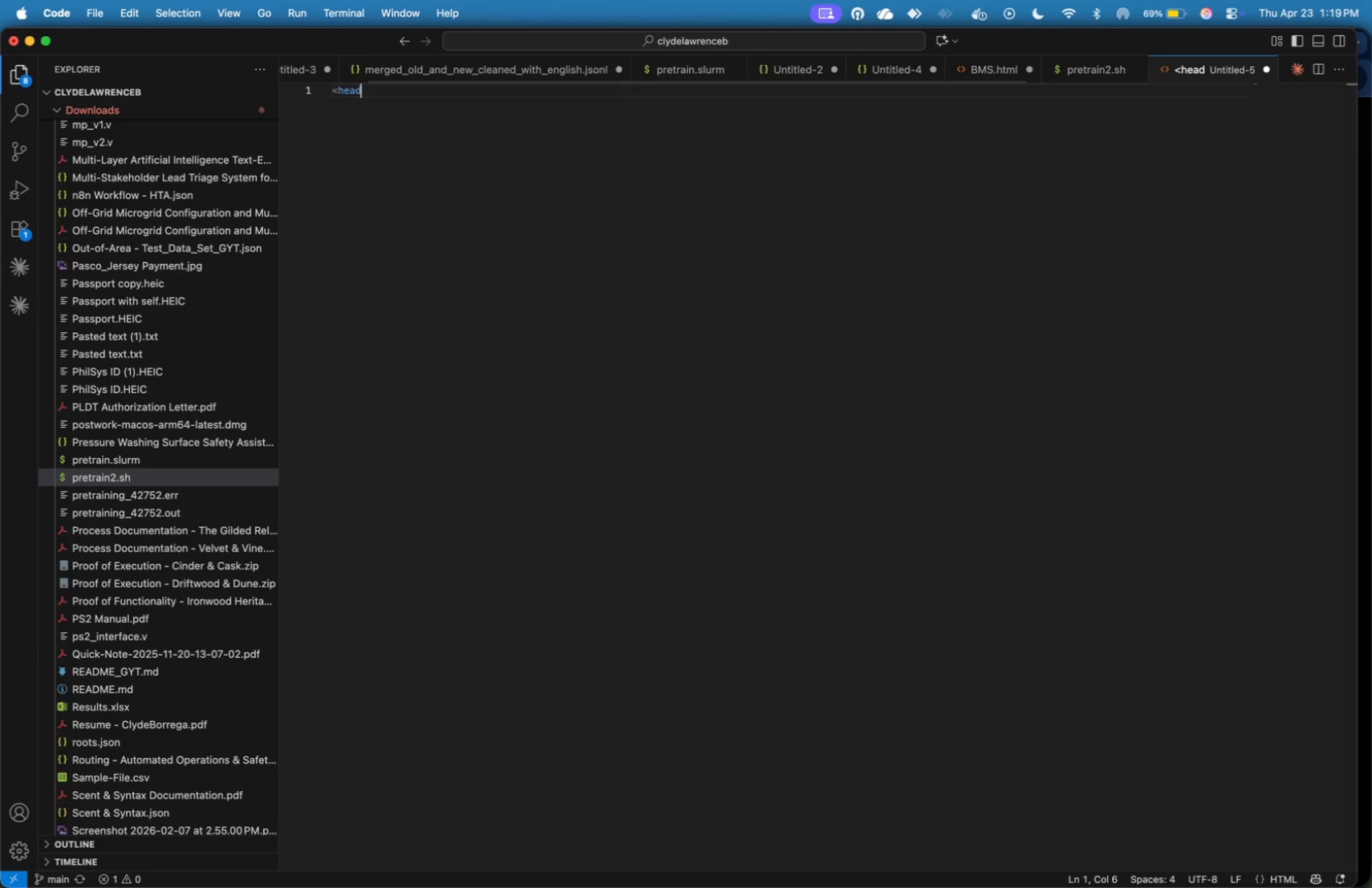 
key(Meta+S)
 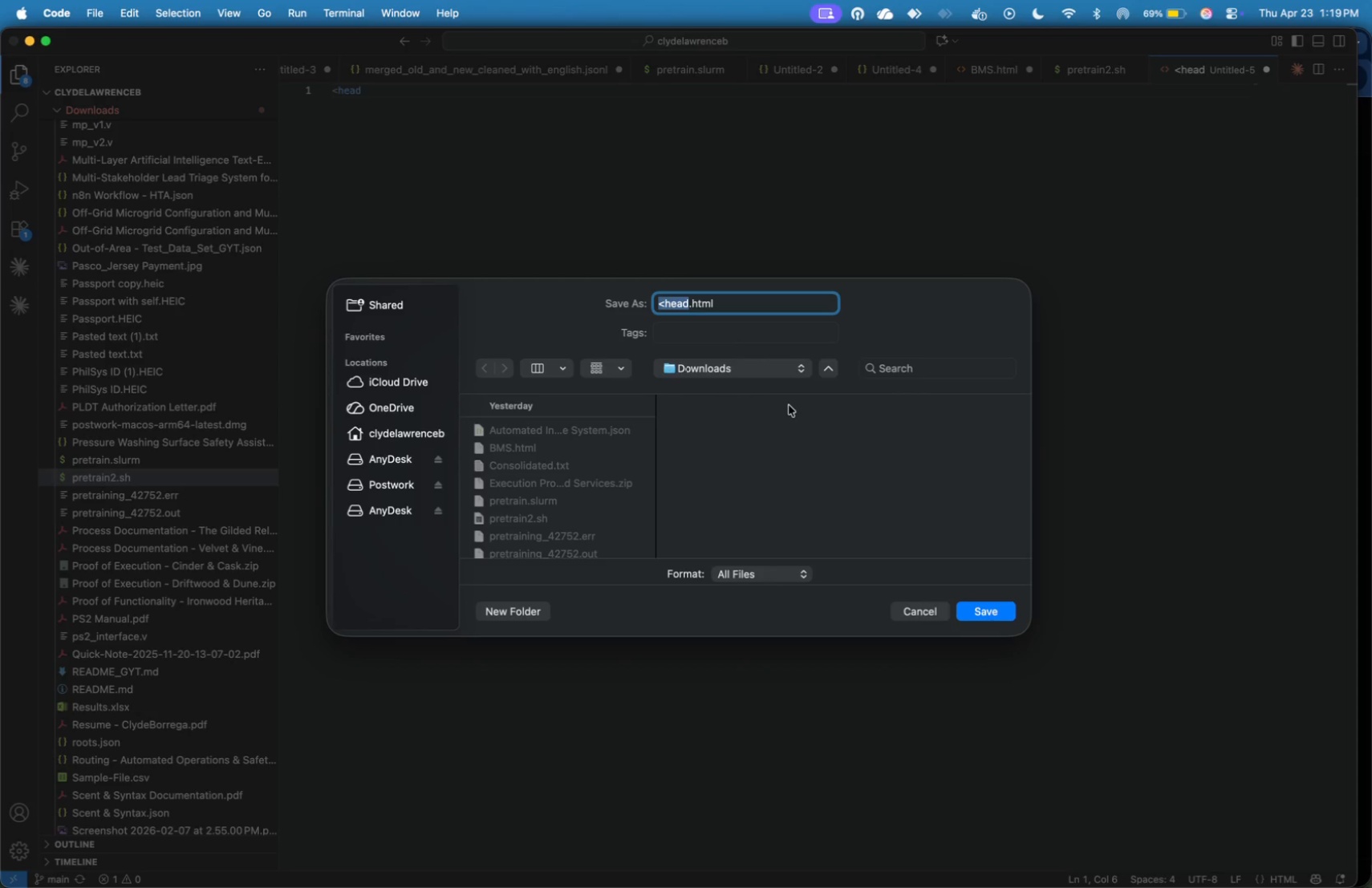 
wait(18.64)
 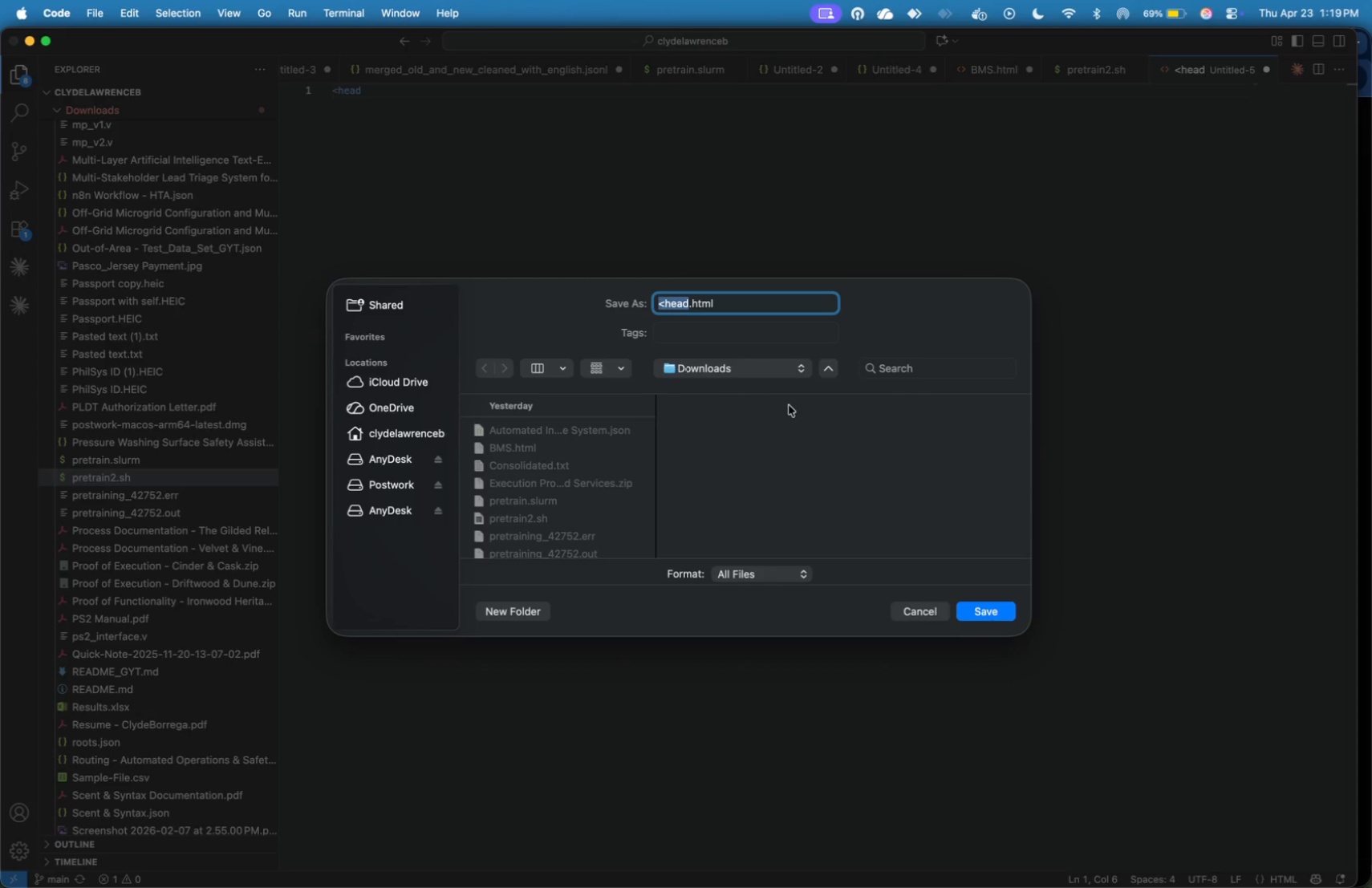 
key(Meta+Tab)
 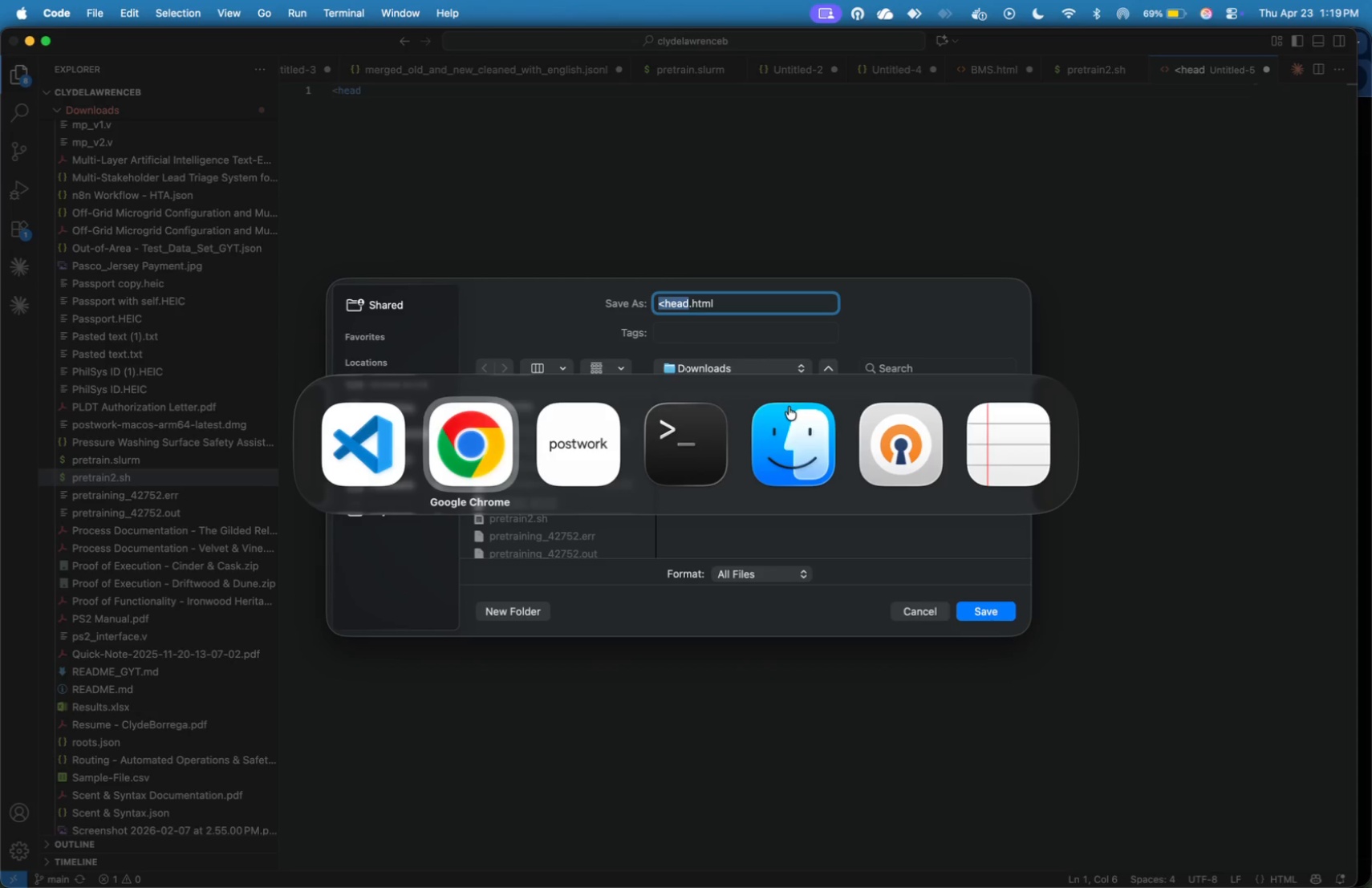 
key(Meta+Tab)